 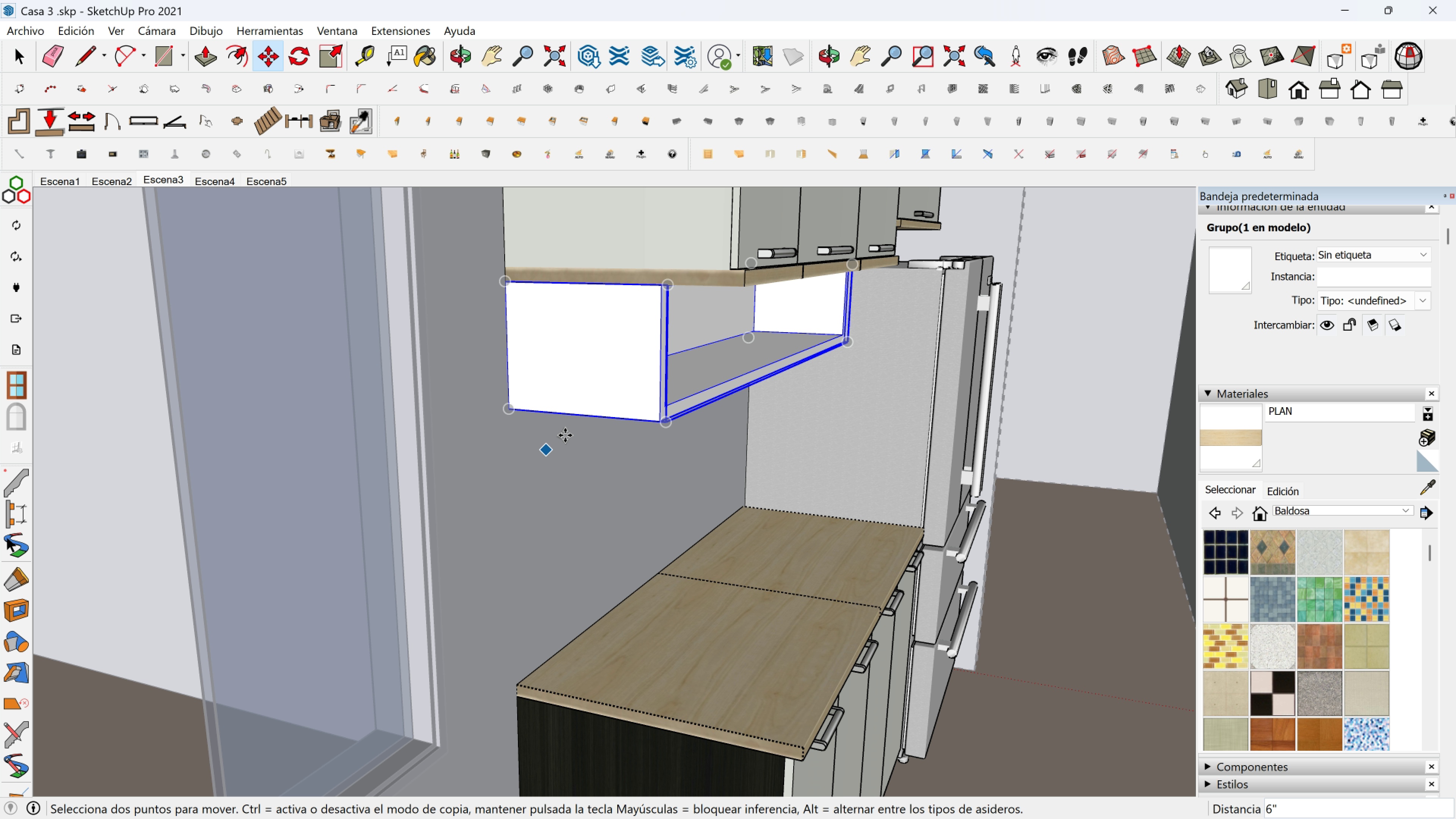 
key(Space)
 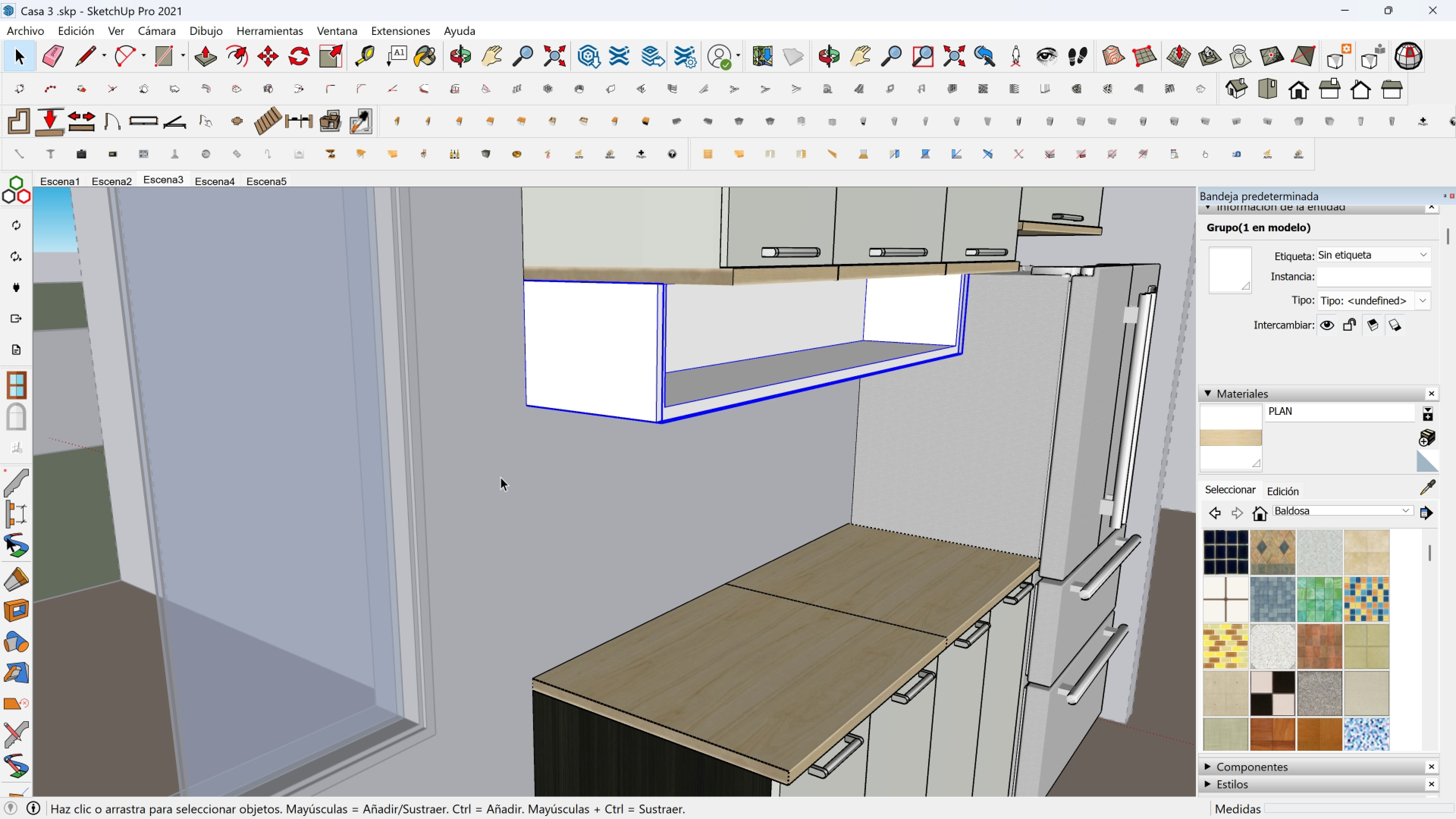 
double_click([502, 477])
 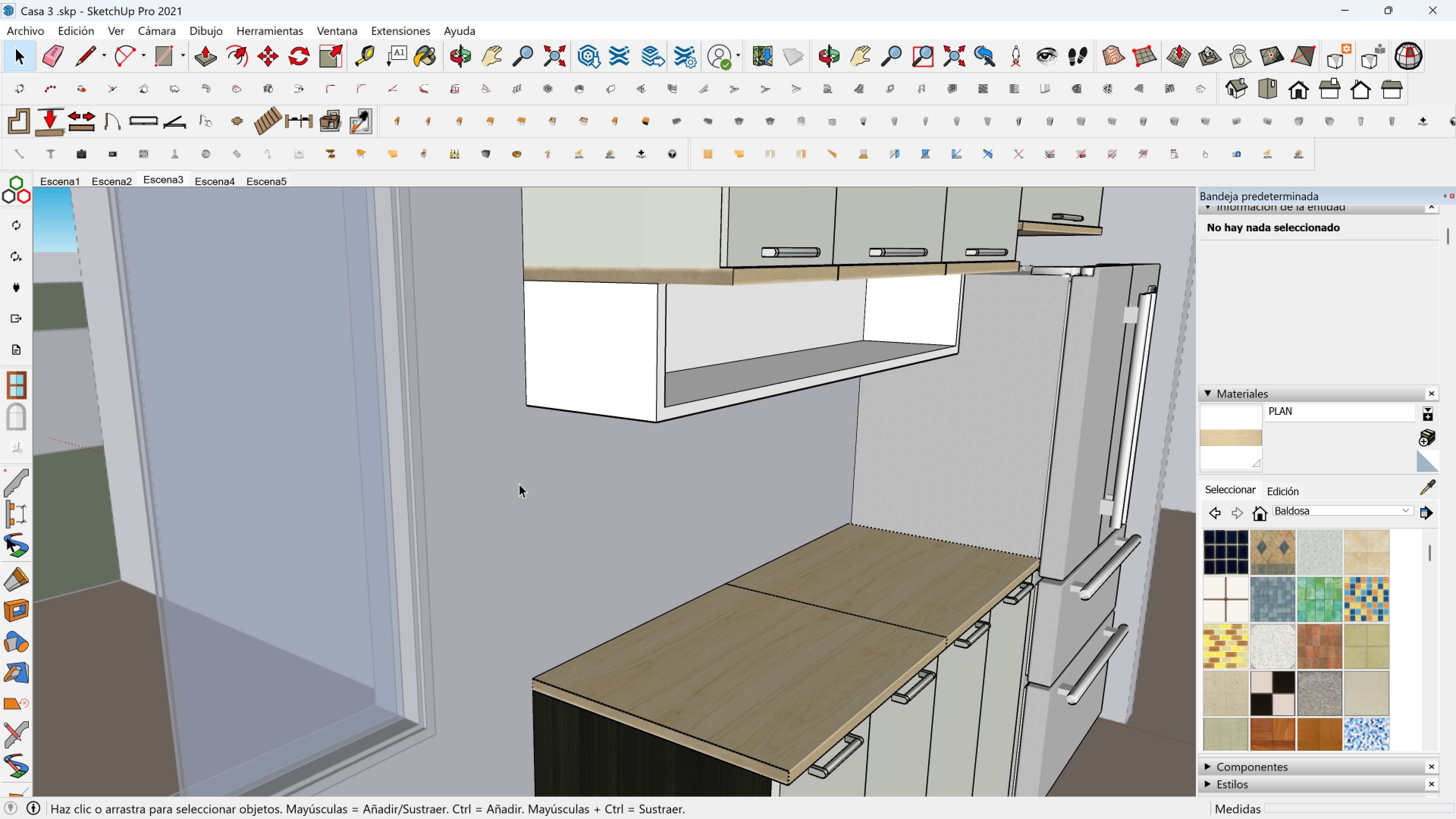 
triple_click([519, 484])
 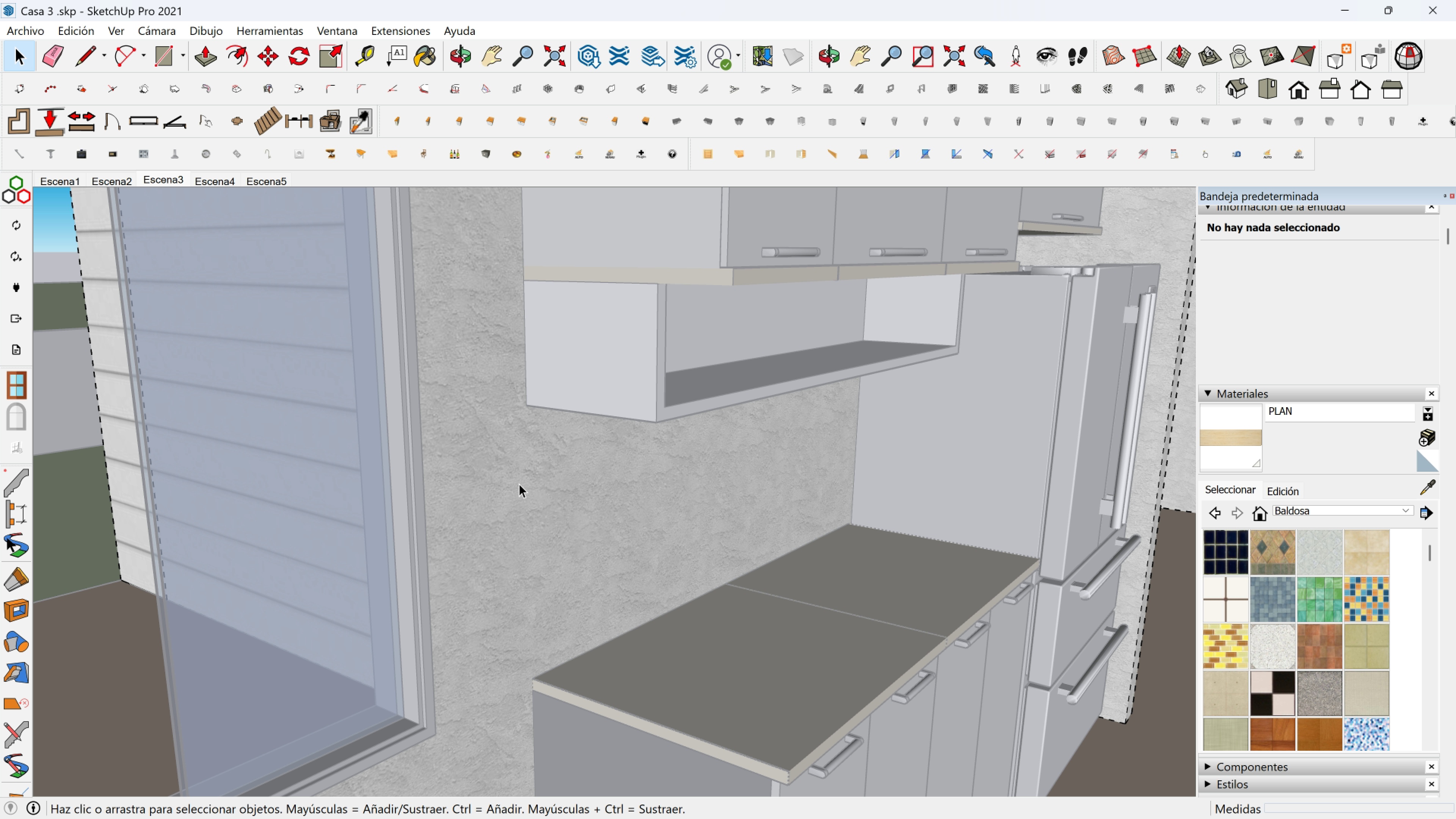 
triple_click([519, 484])
 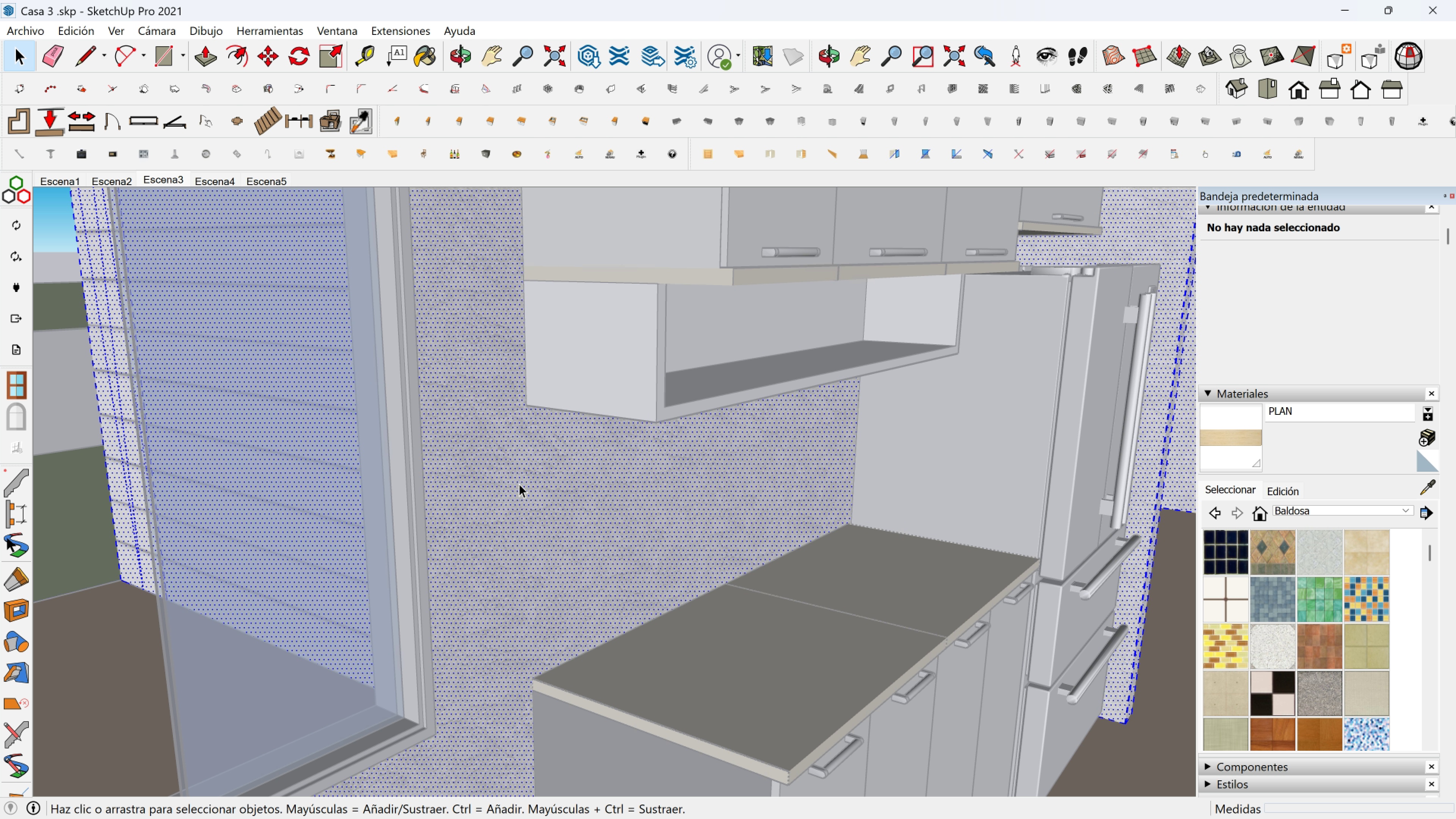 
triple_click([519, 484])
 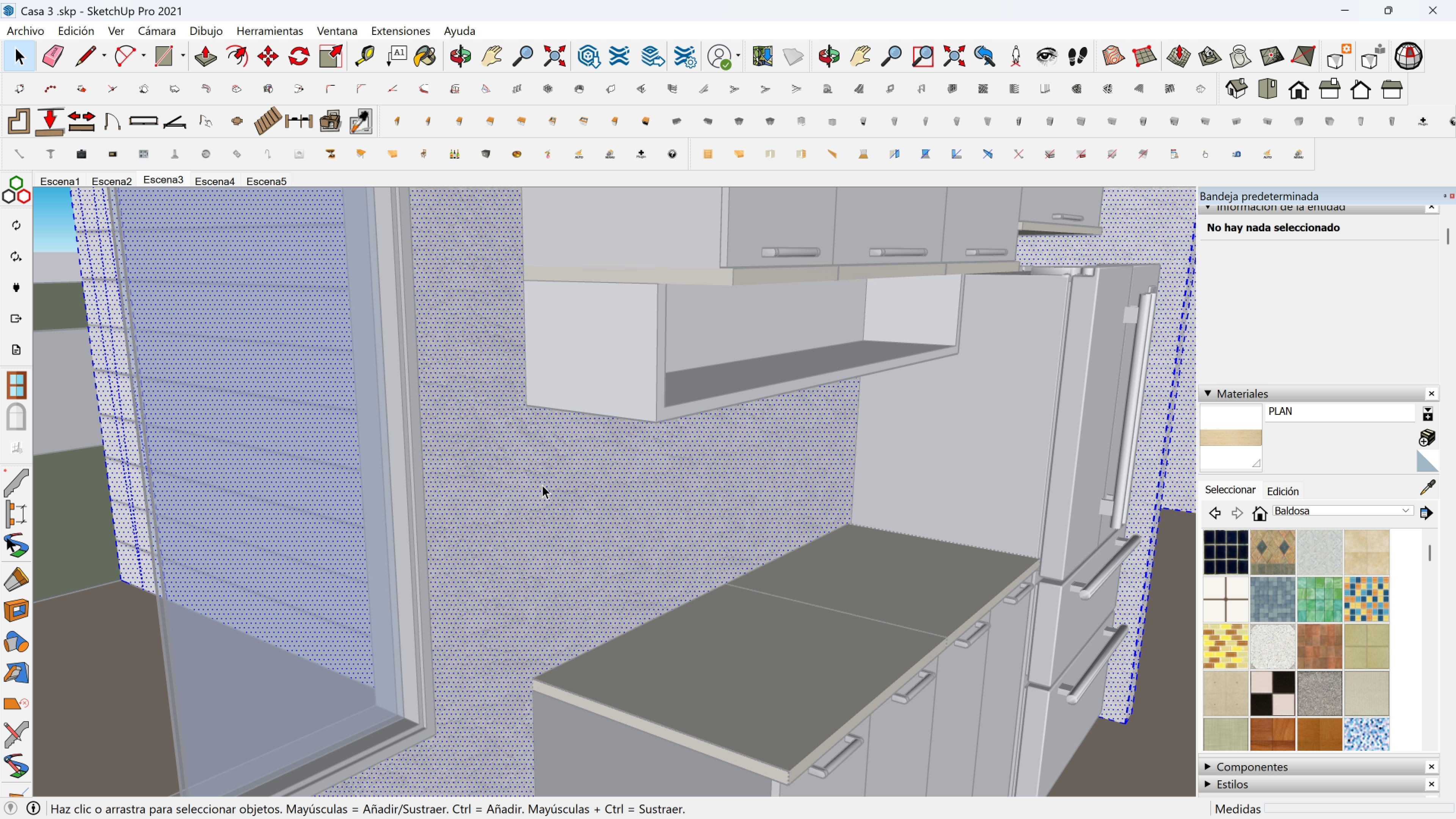 
triple_click([542, 485])
 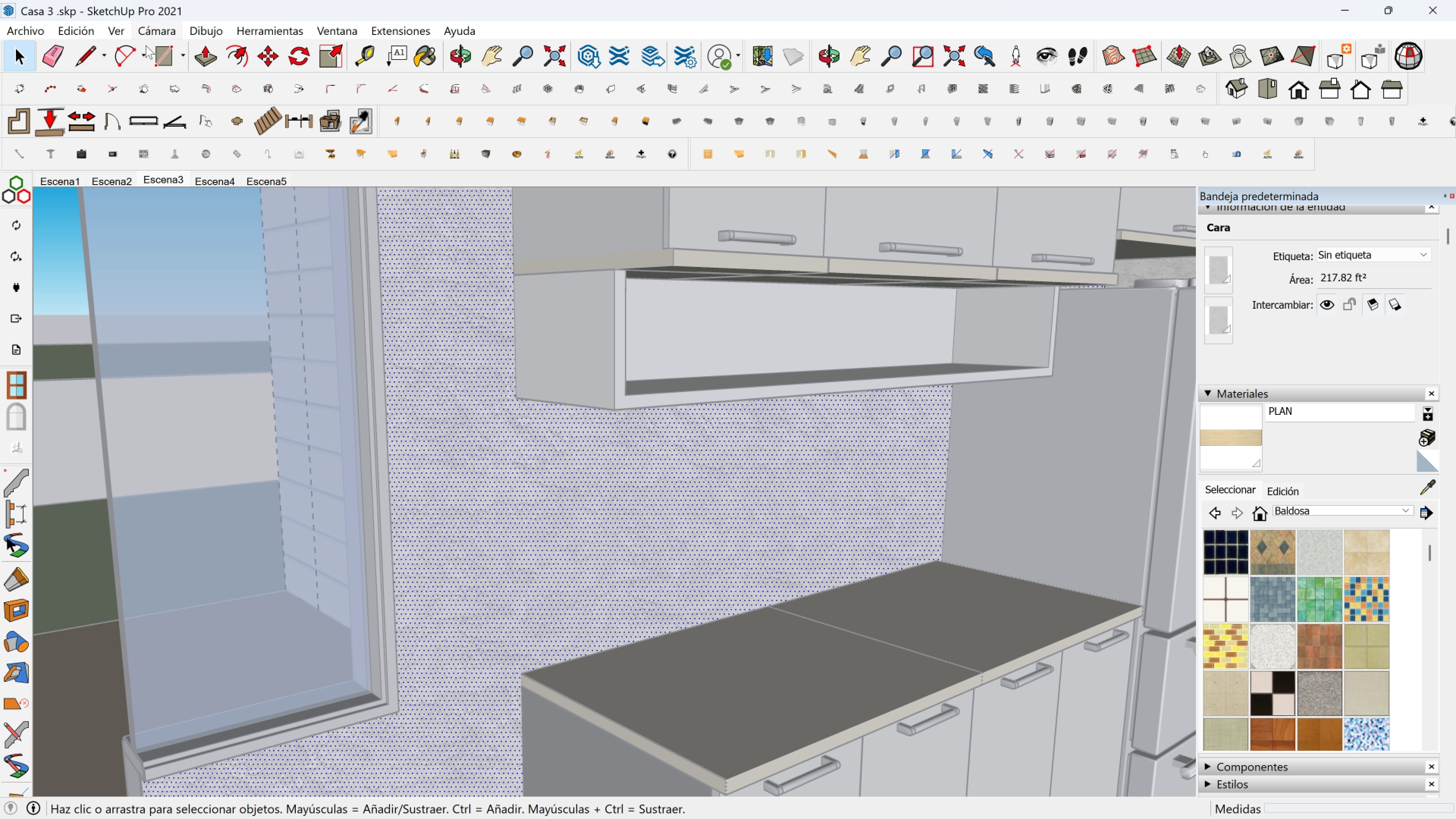 
left_click([163, 59])
 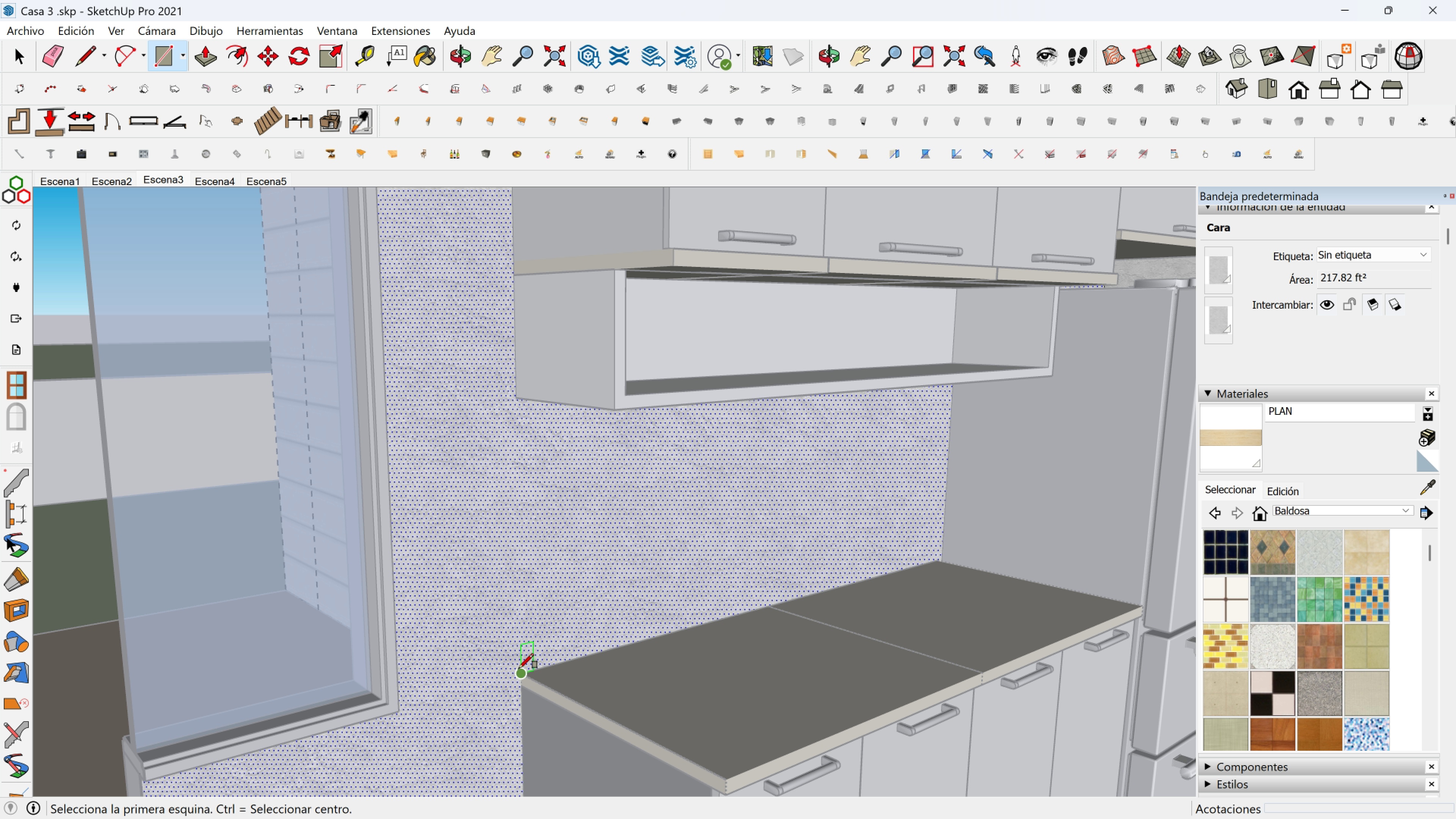 
left_click([519, 669])
 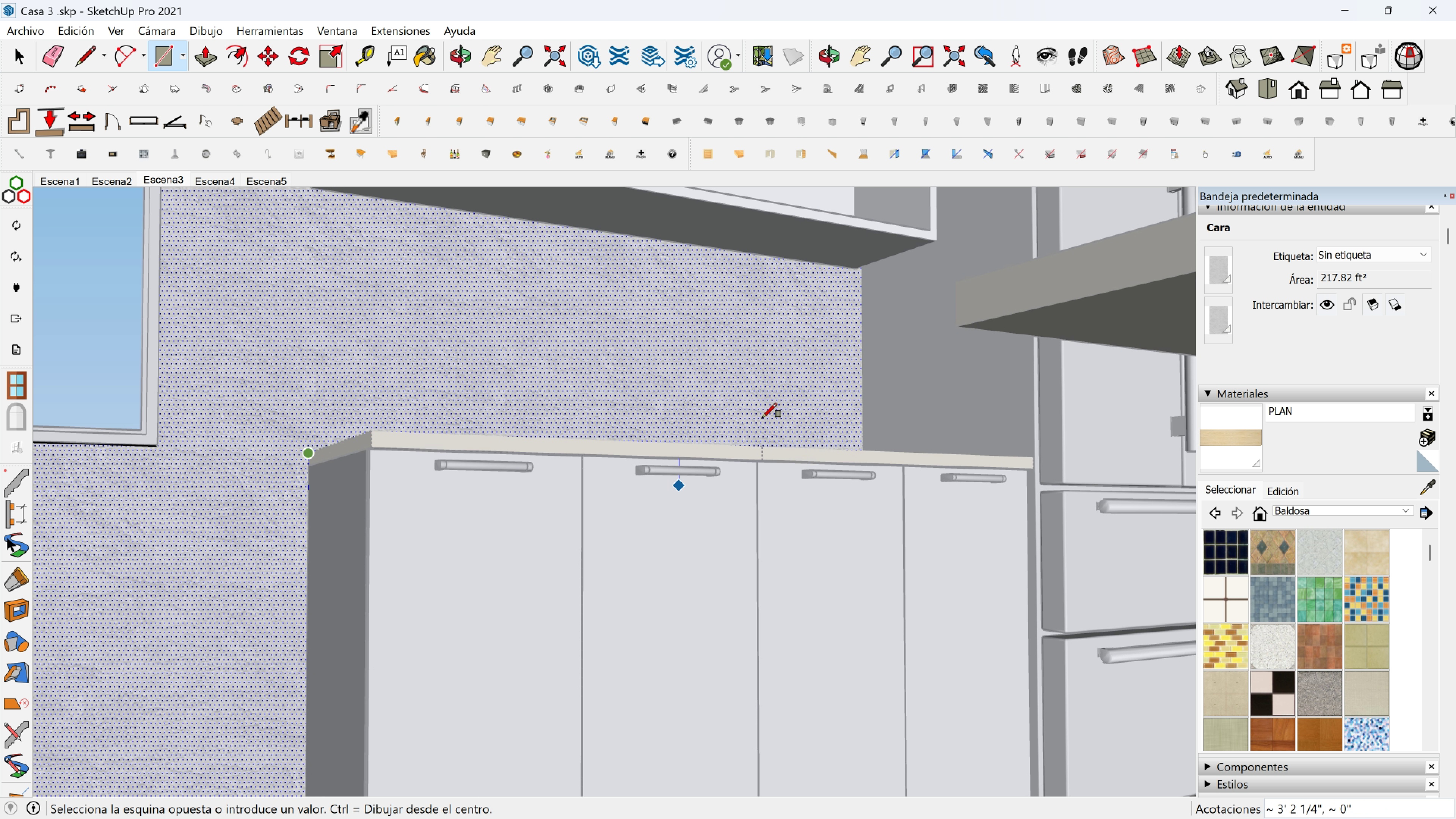 
key(Shift+ShiftLeft)
 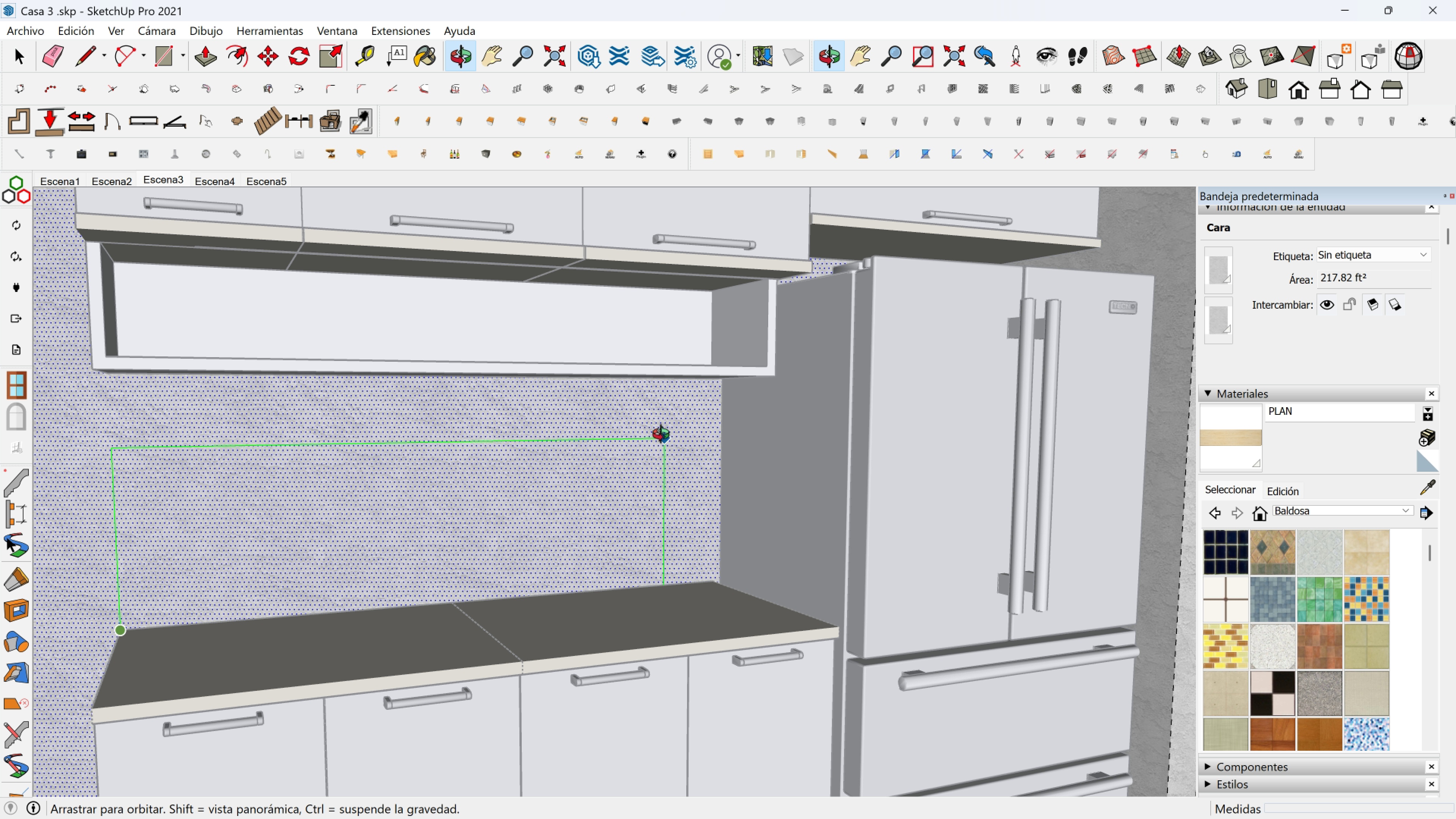 
wait(5.89)
 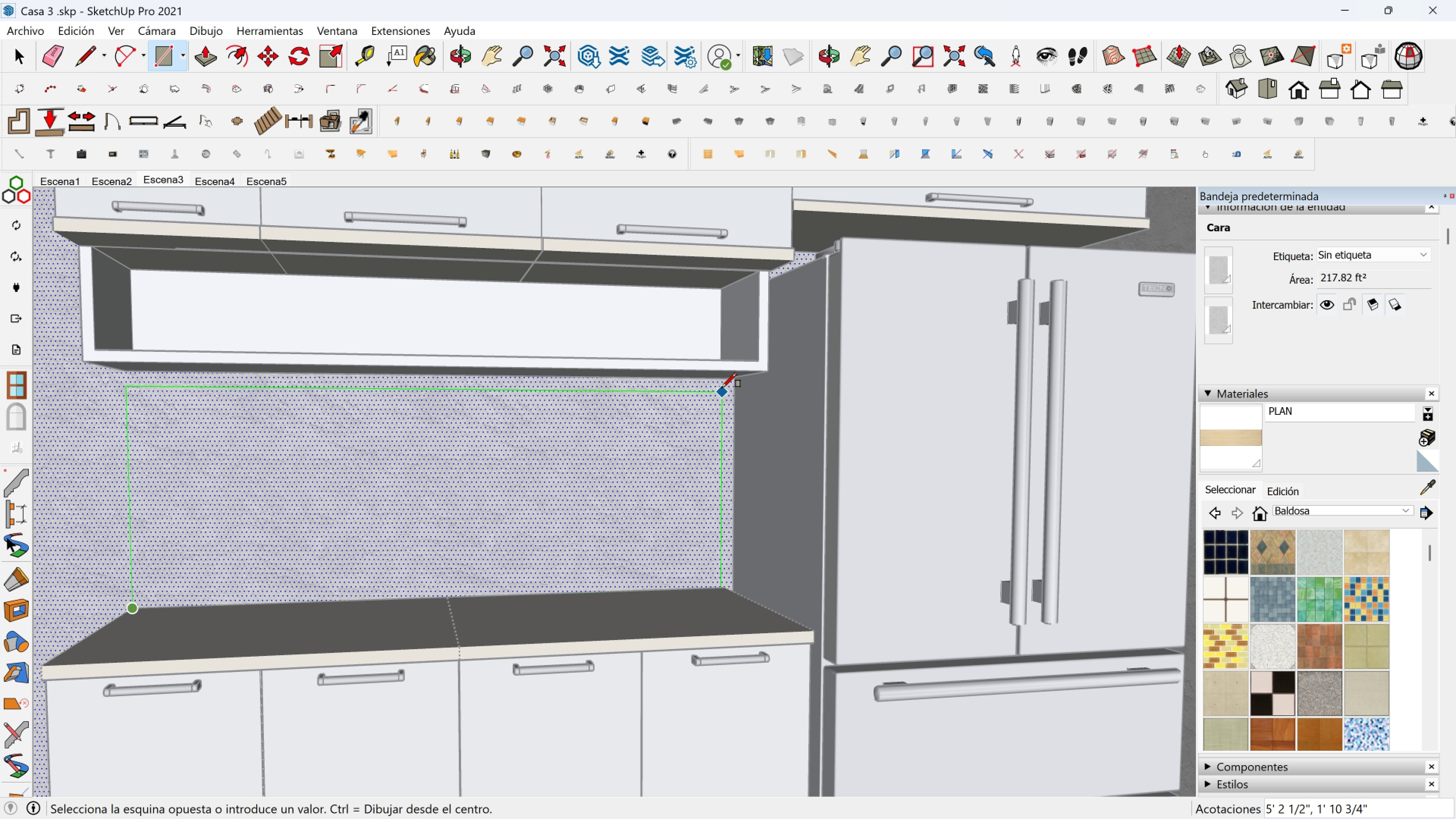 
left_click([653, 366])
 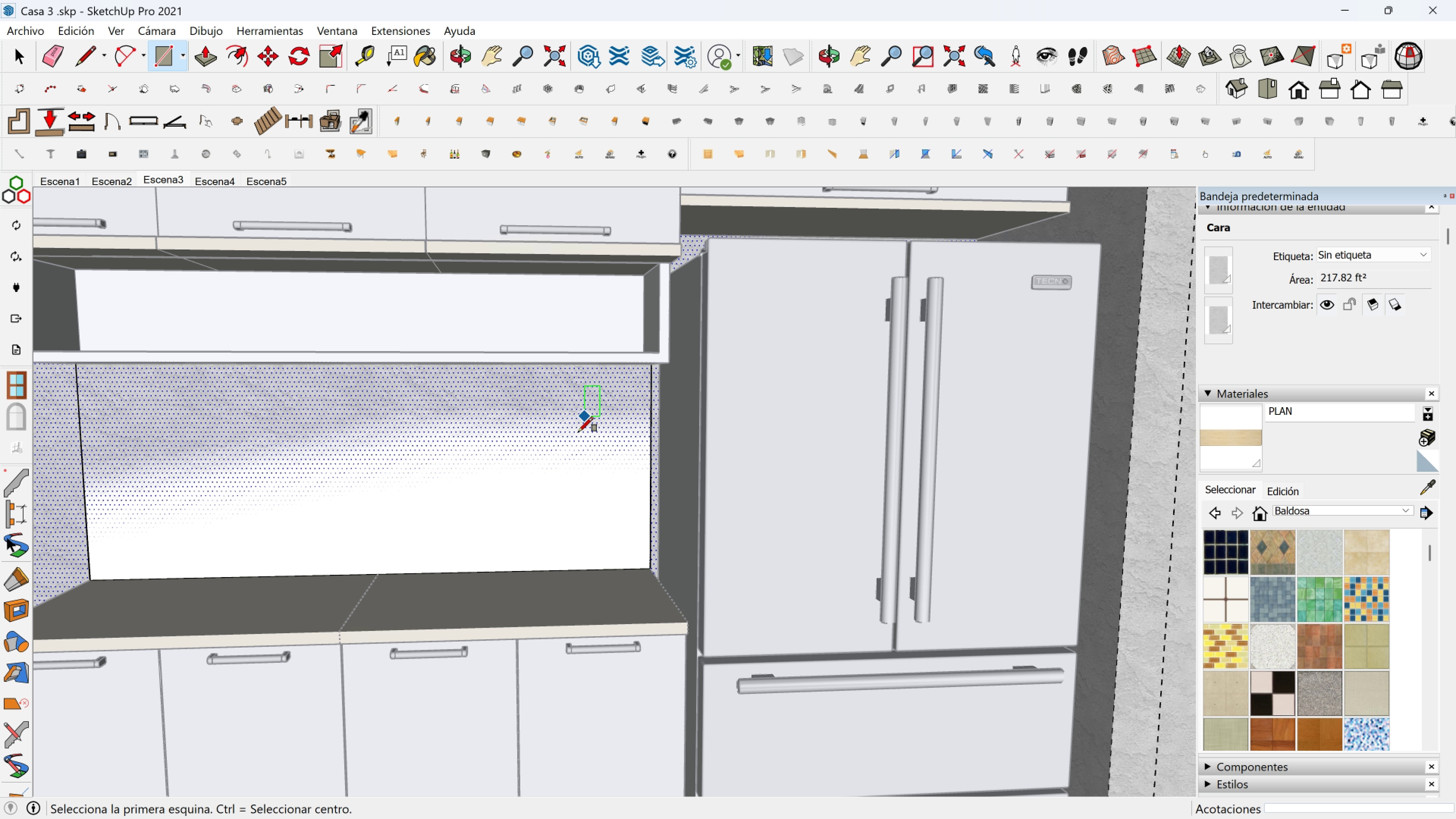 
key(Space)
 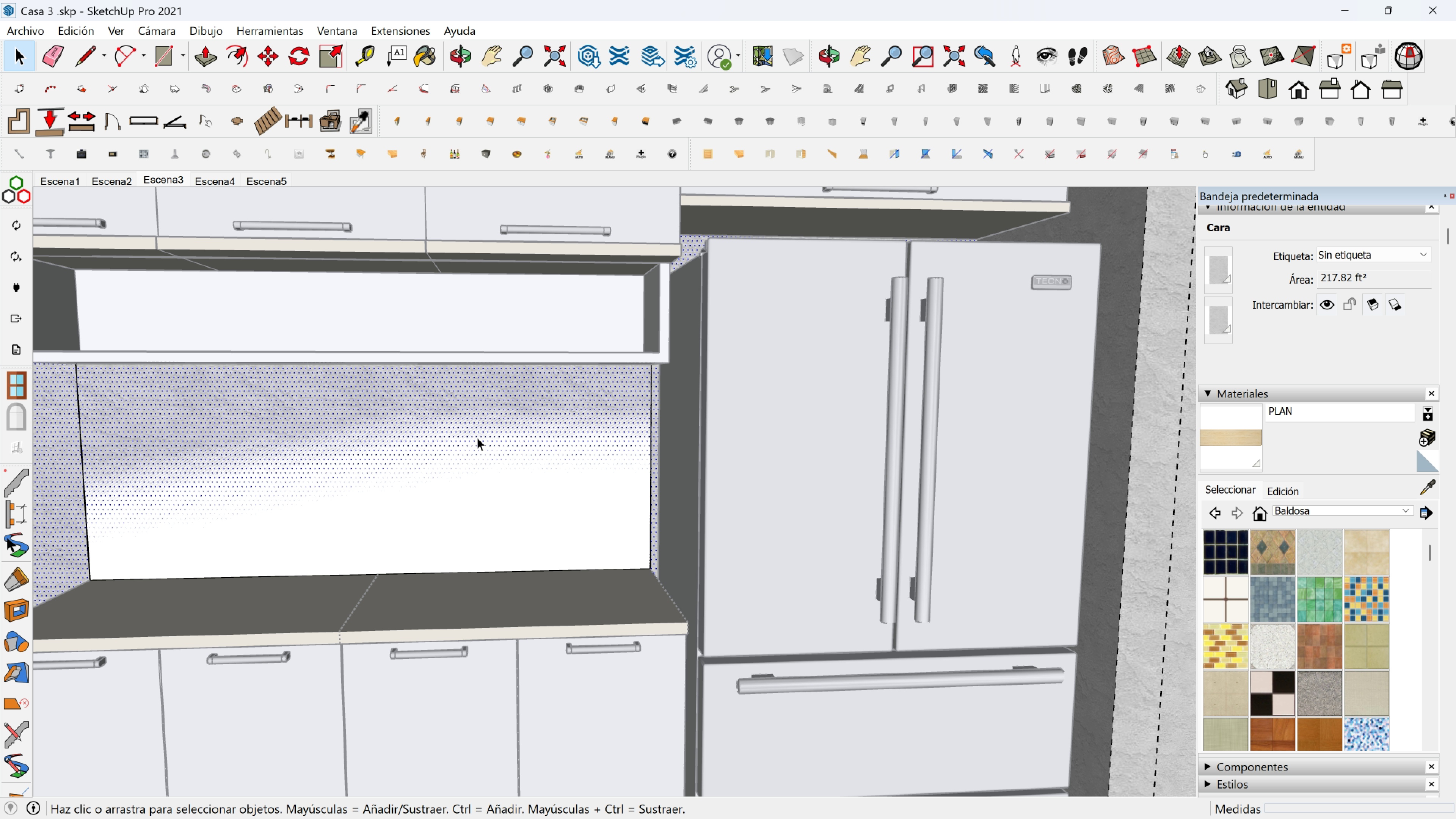 
scroll: coordinate [444, 446], scroll_direction: down, amount: 2.0
 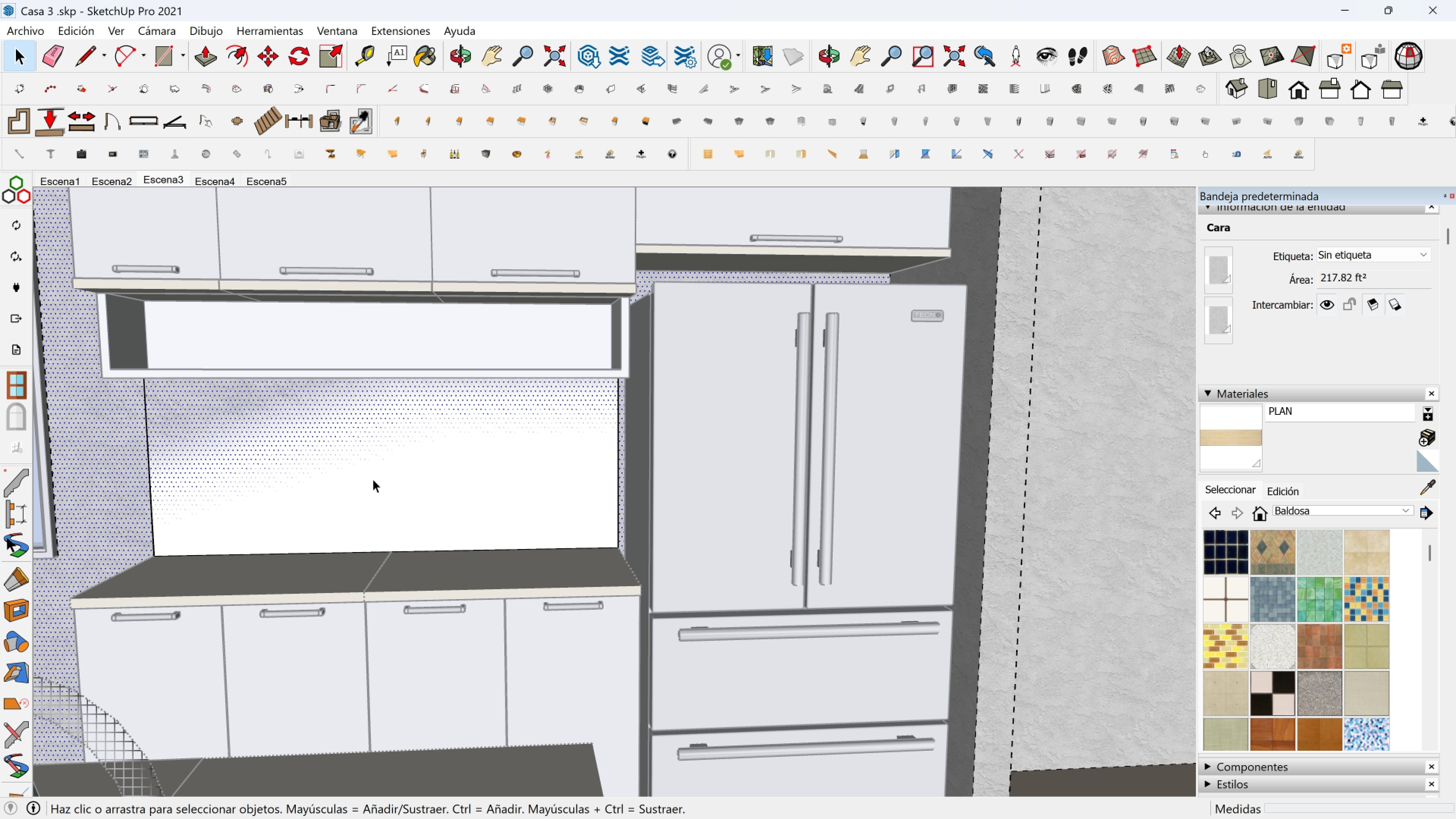 
key(Shift+ShiftLeft)
 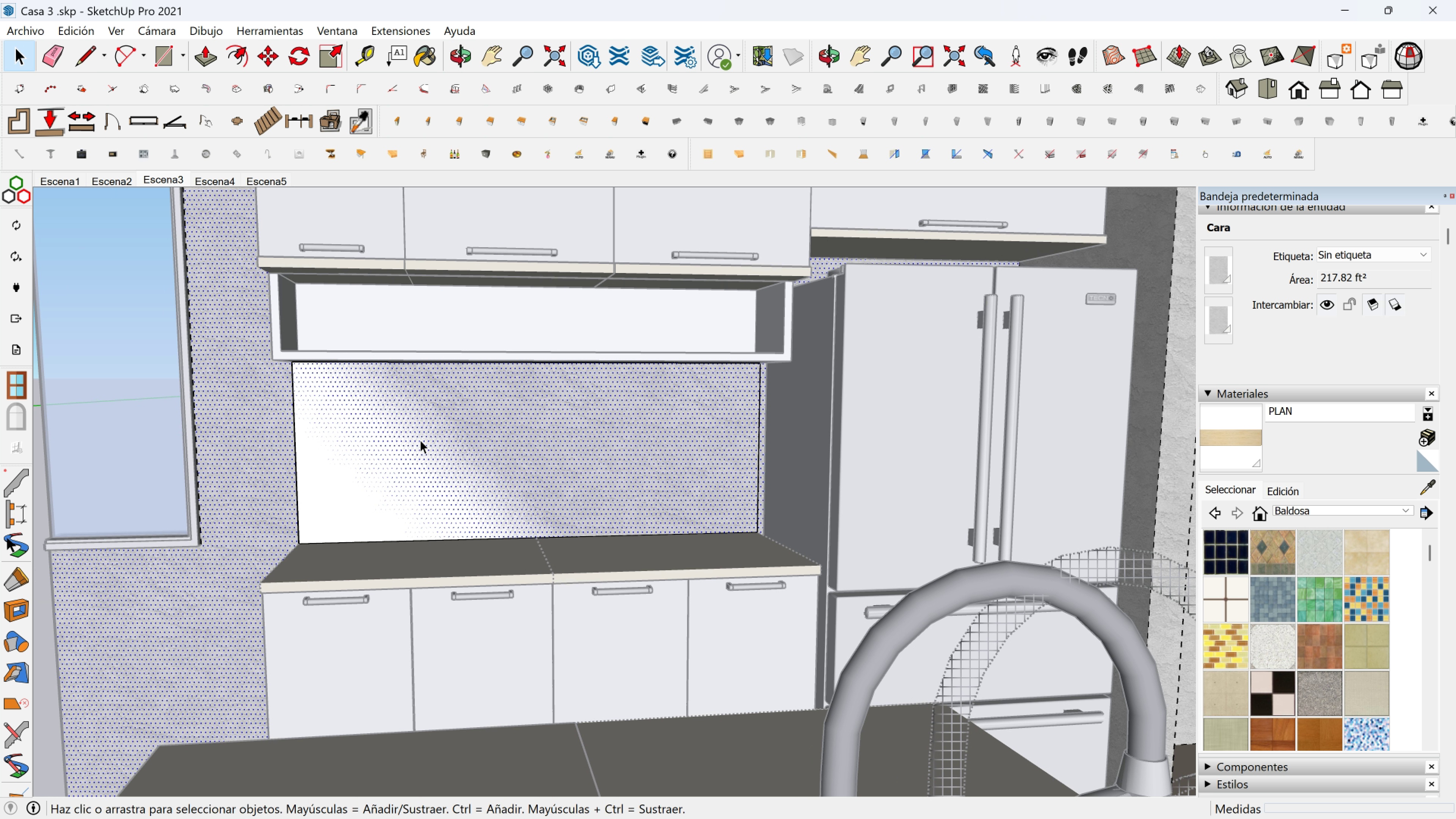 
left_click([420, 440])
 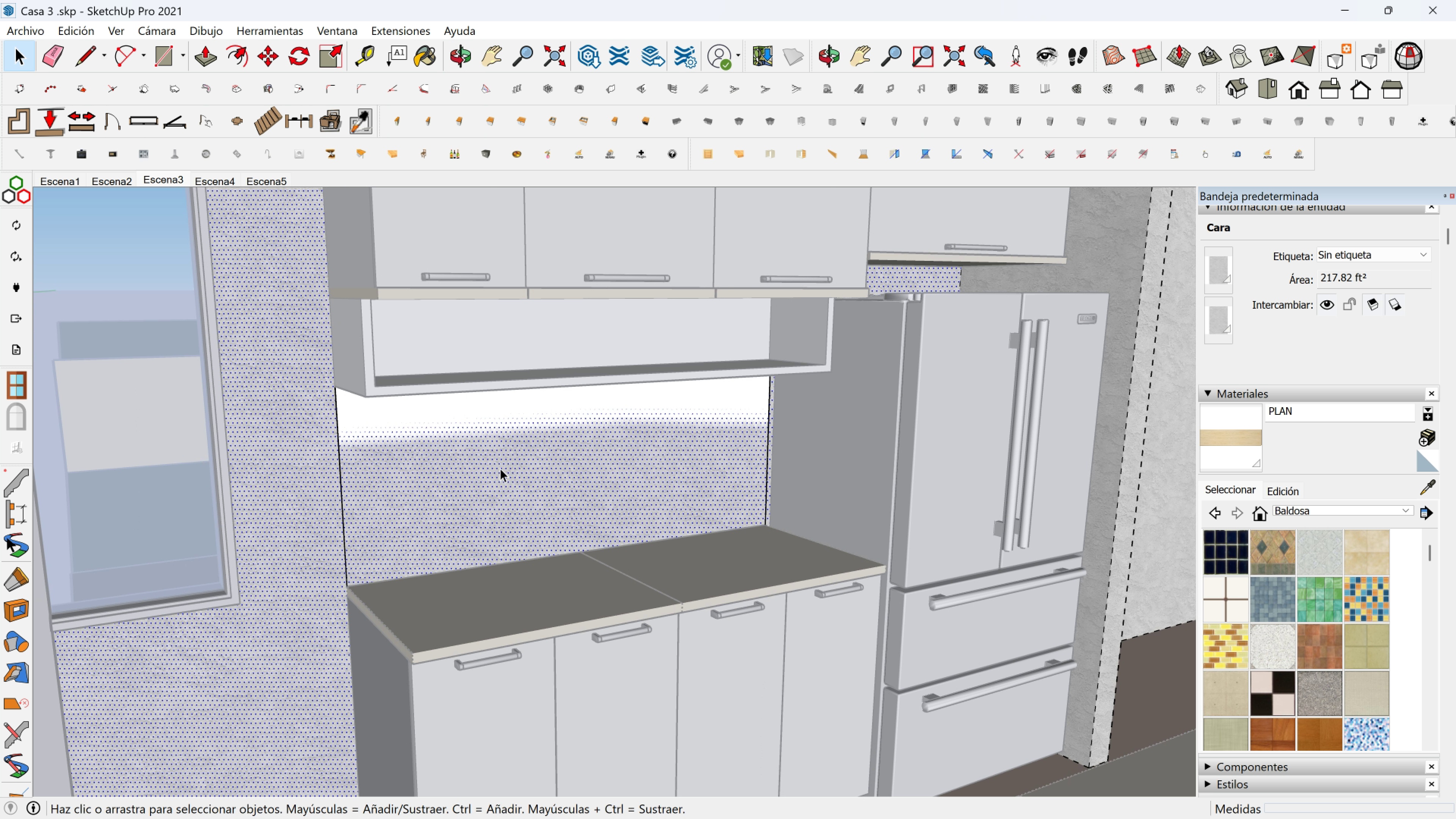 
left_click([500, 468])
 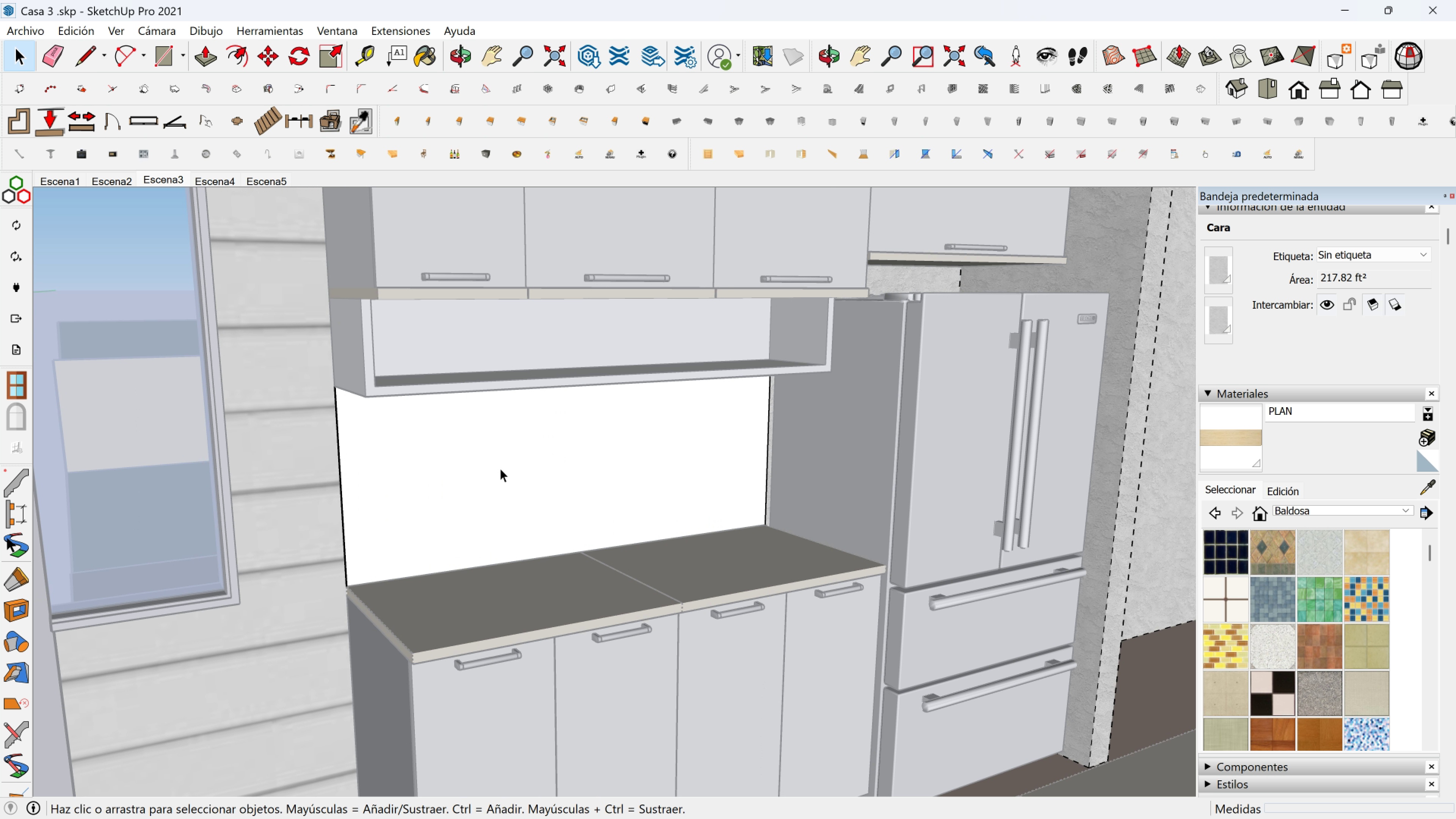 
key(Delete)